 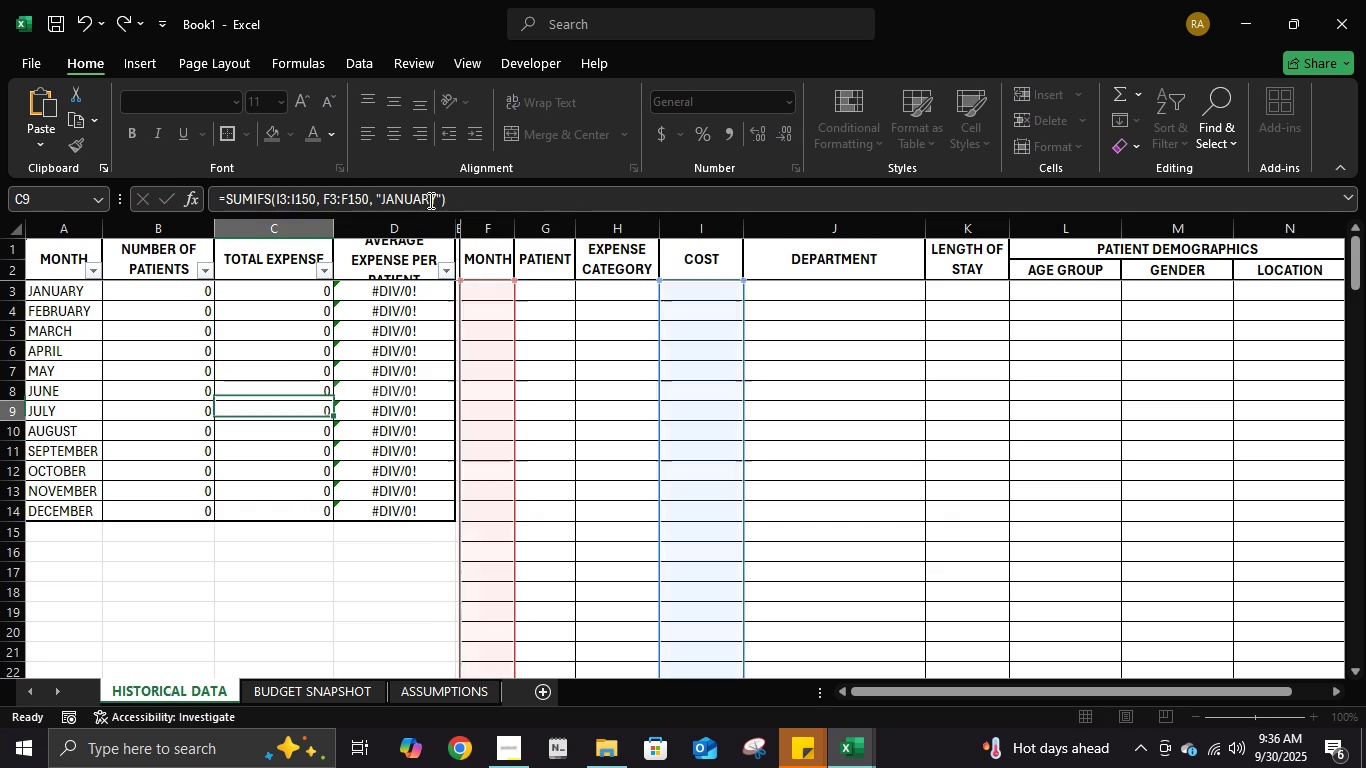 
key(Enter)
 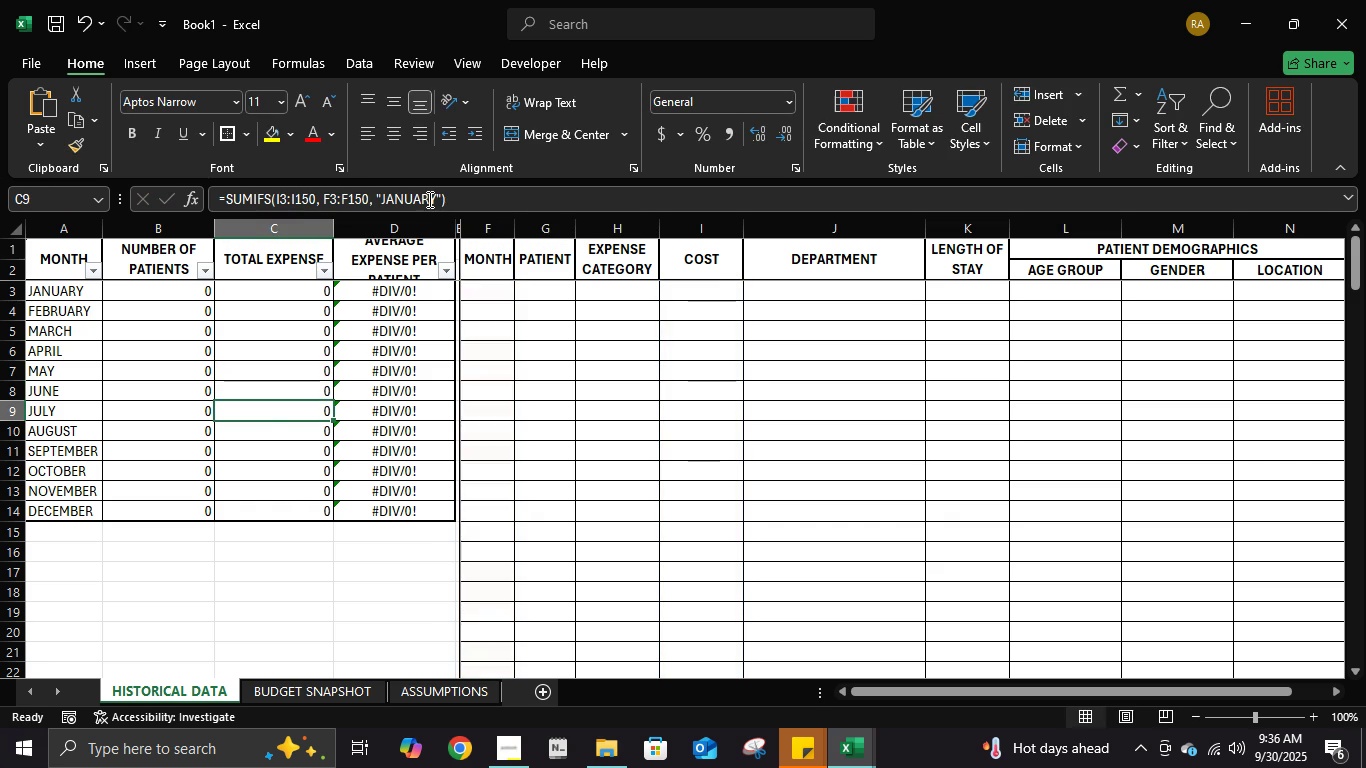 
left_click([428, 199])
 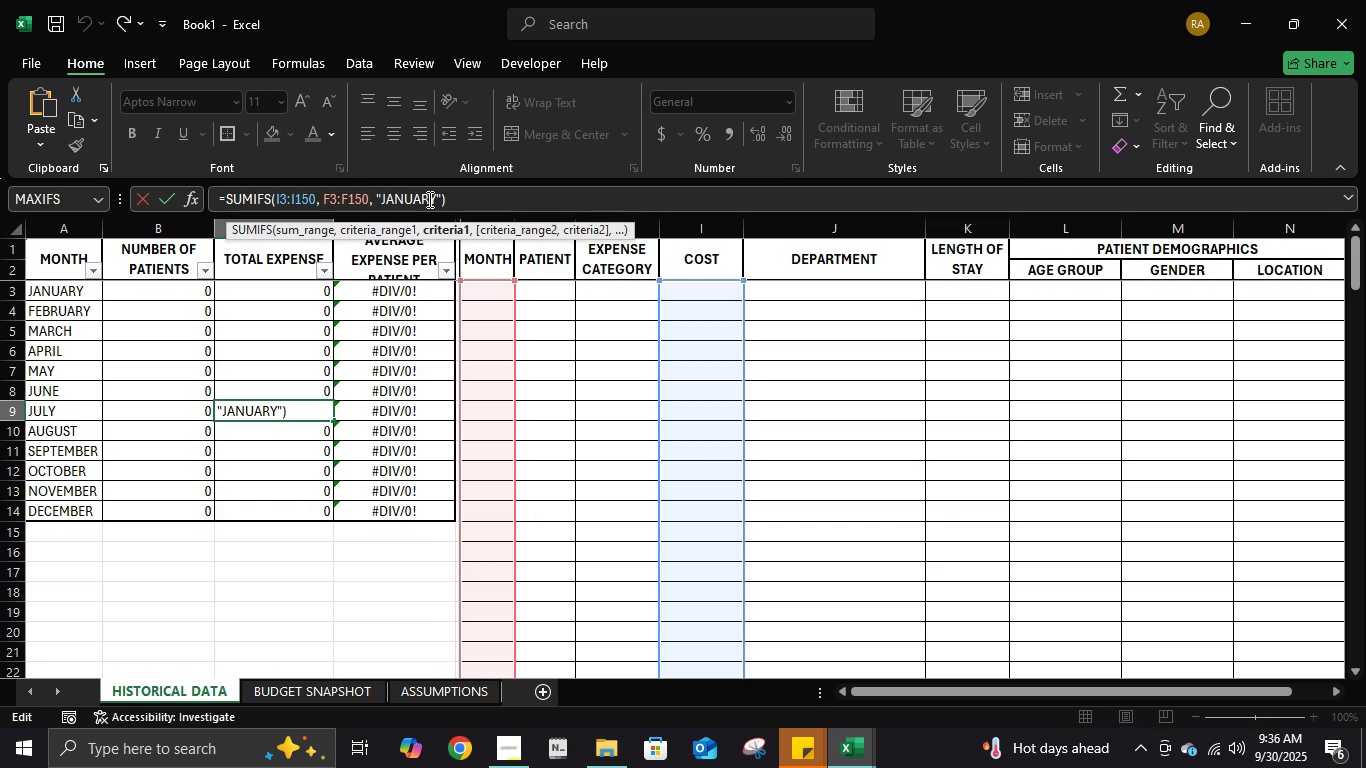 
left_click([428, 199])
 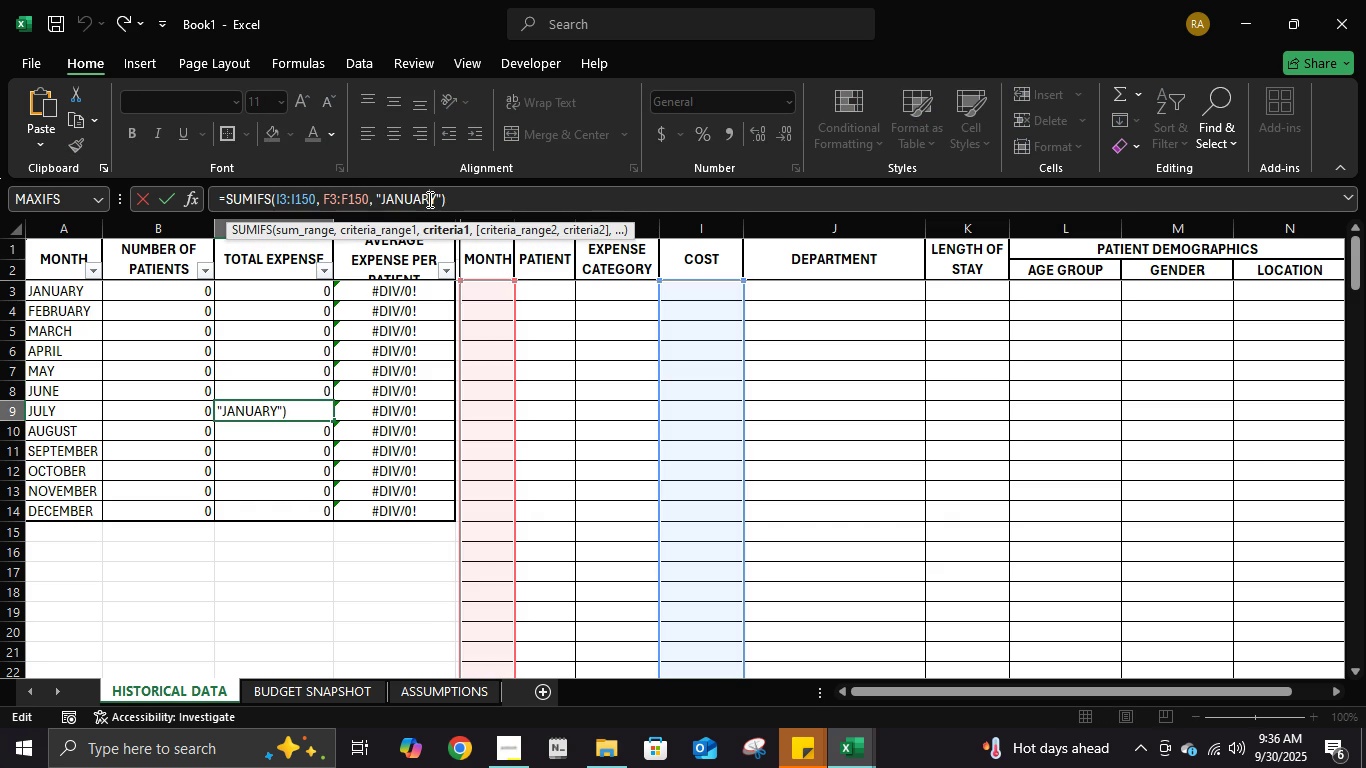 
double_click([428, 199])